 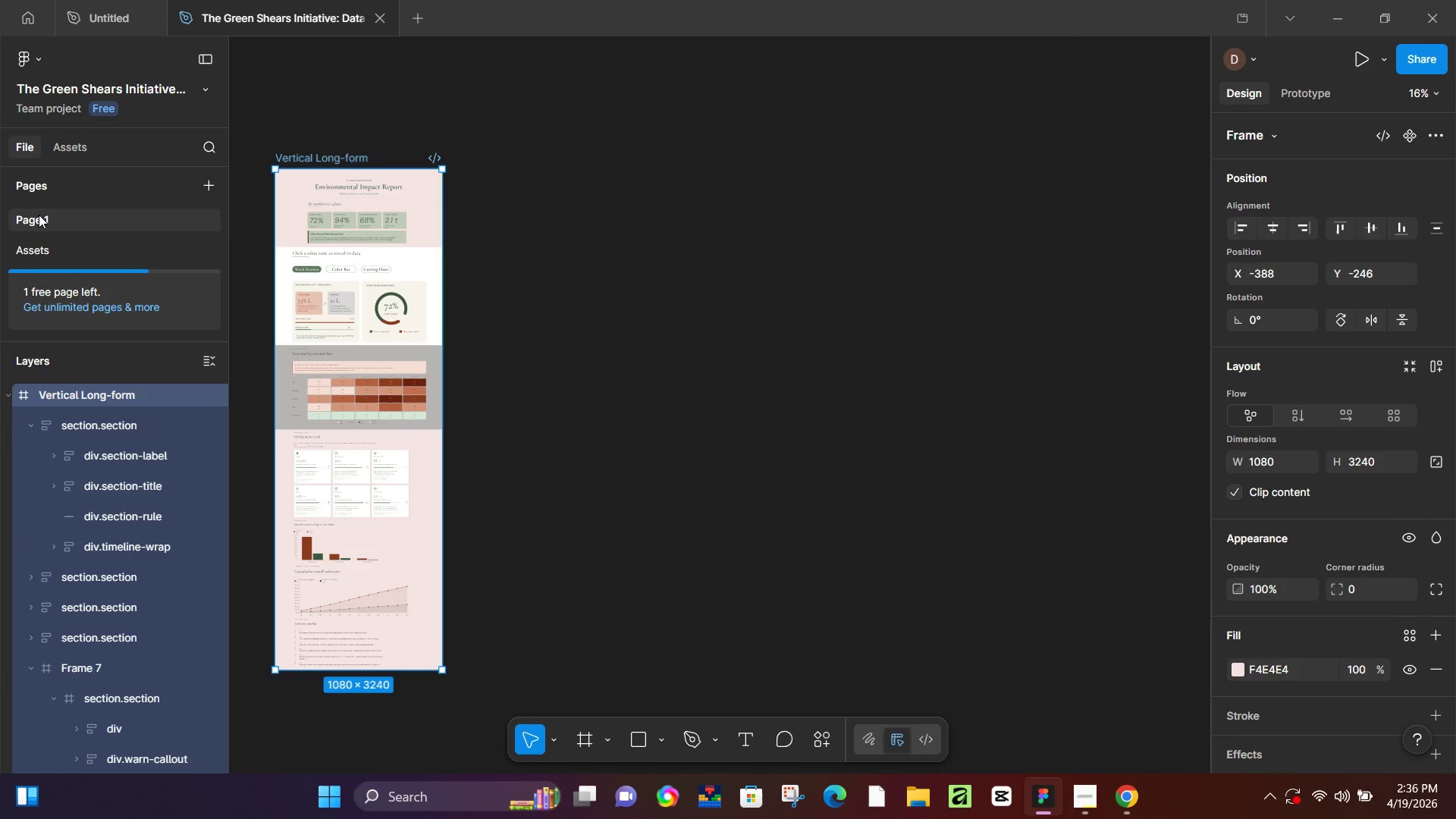 
key(Control+V)
 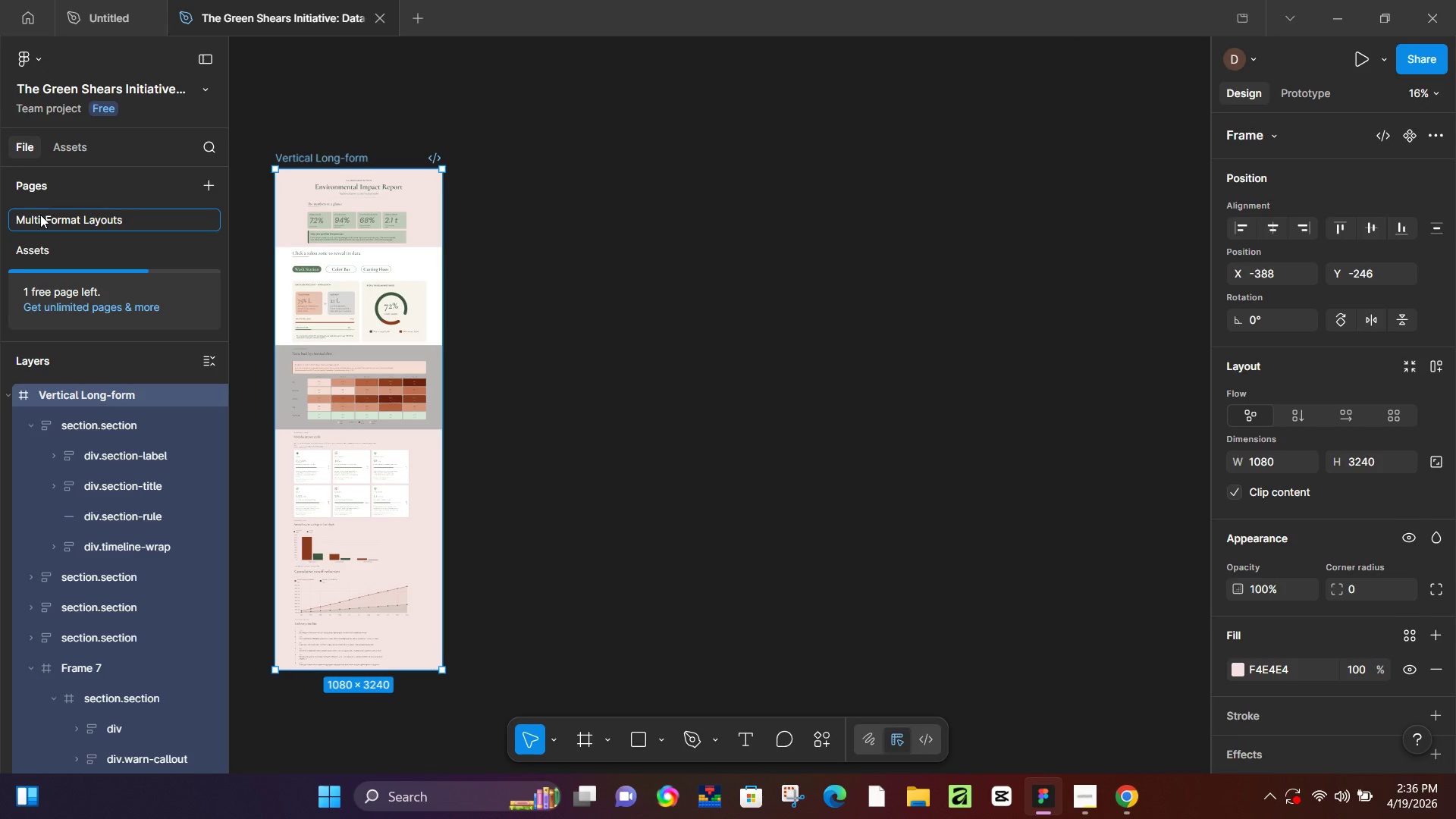 
key(Numpad3)
 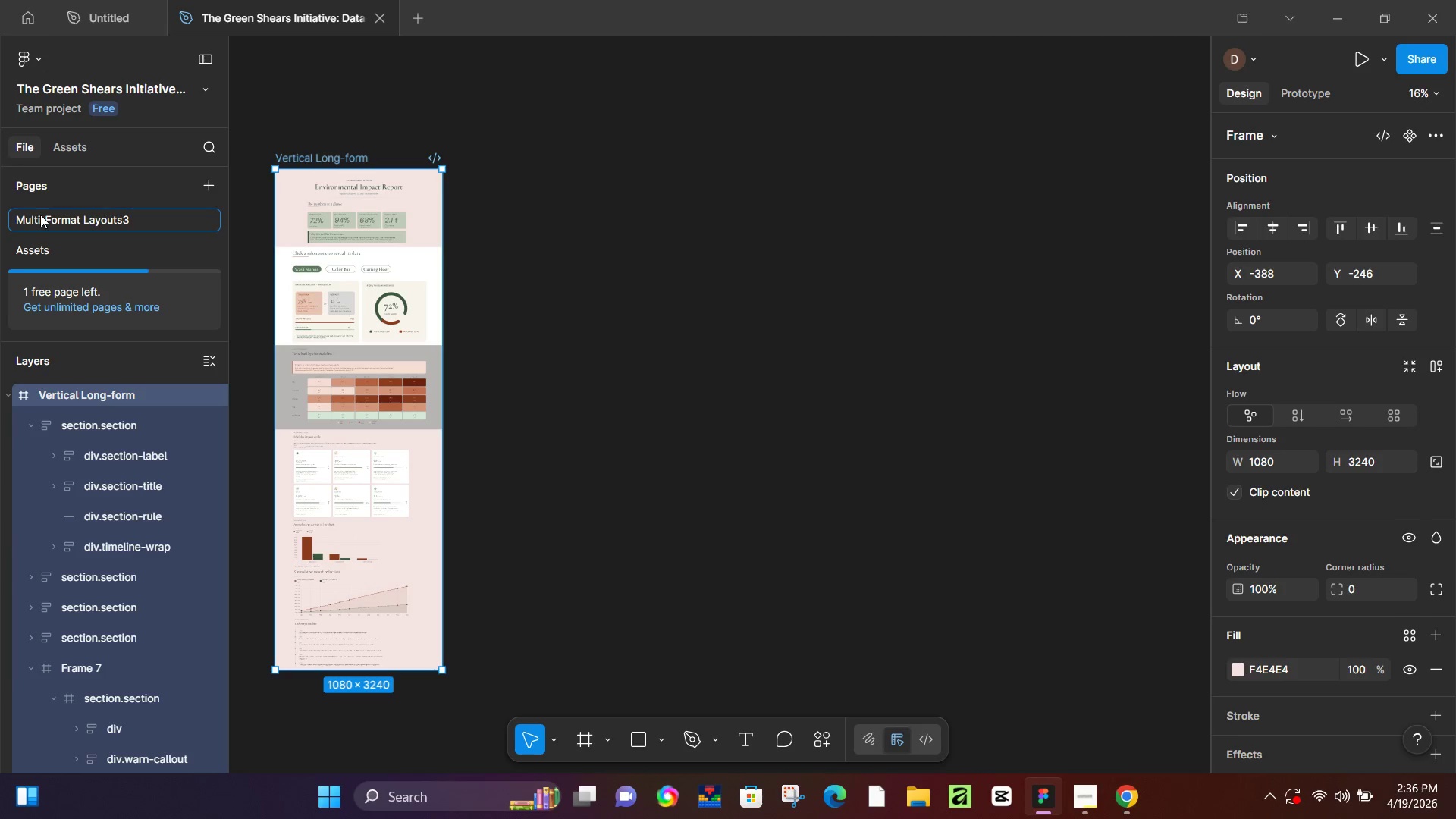 
key(Backspace)
 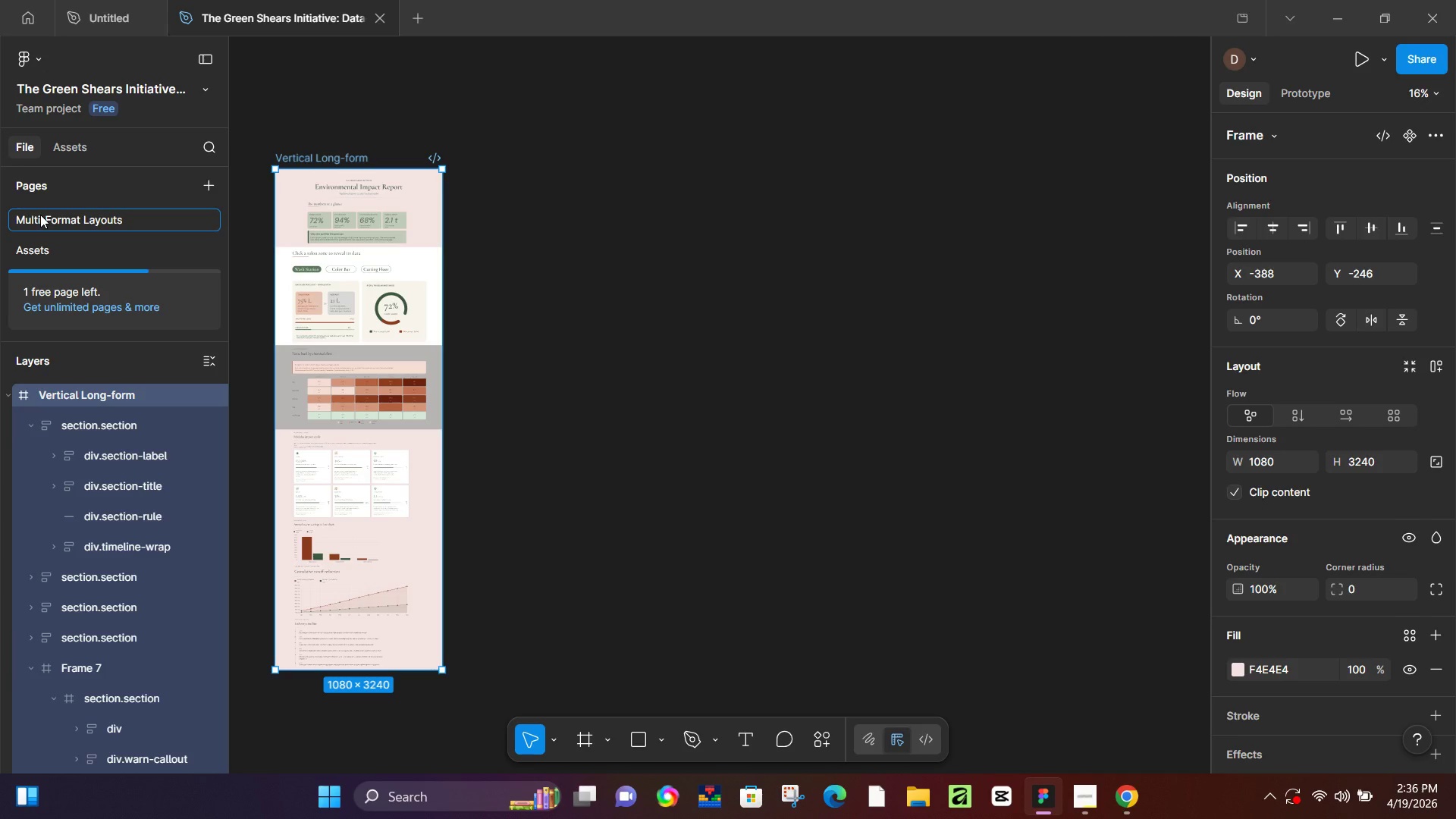 
key(Enter)
 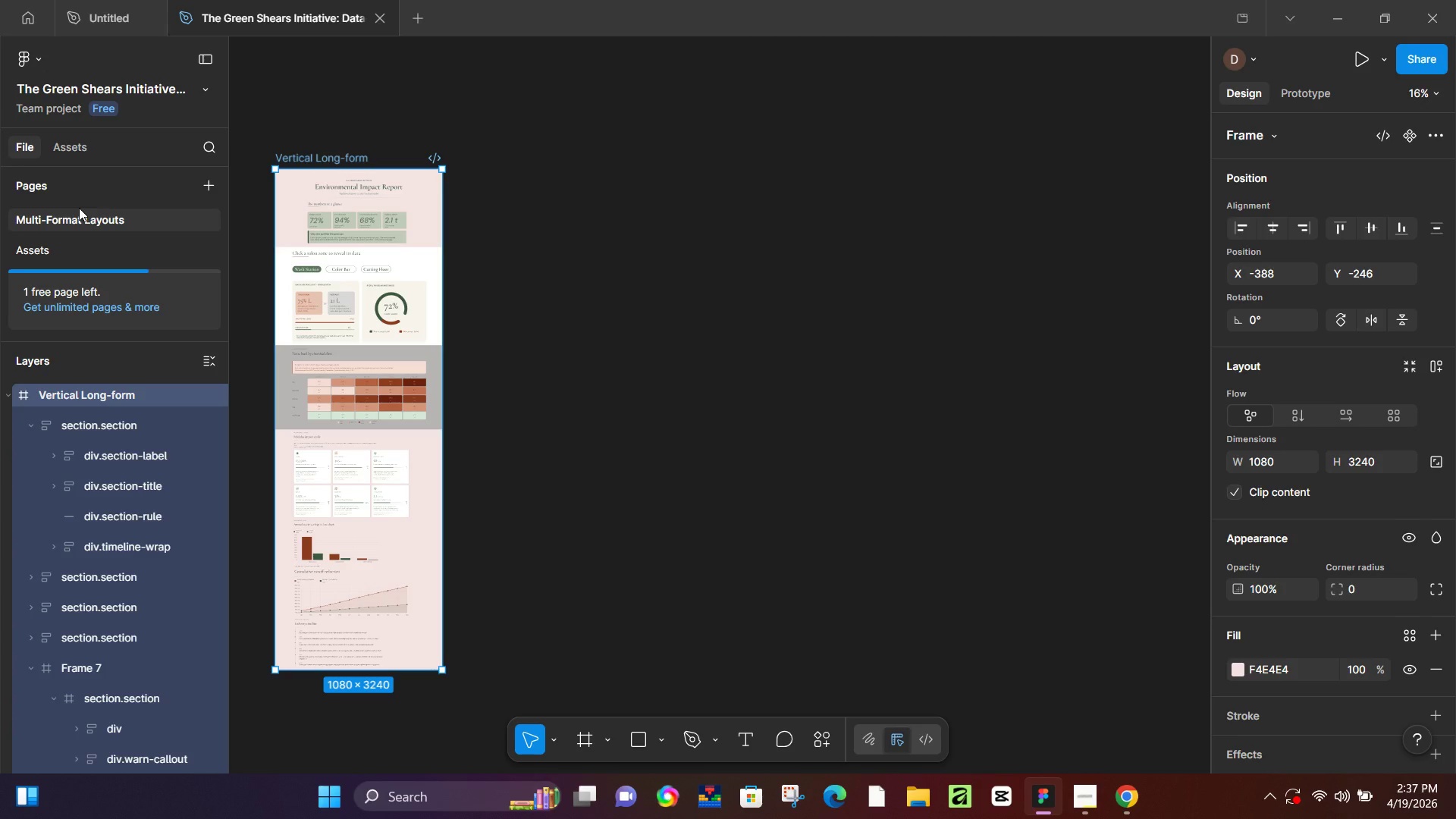 
wait(29.22)
 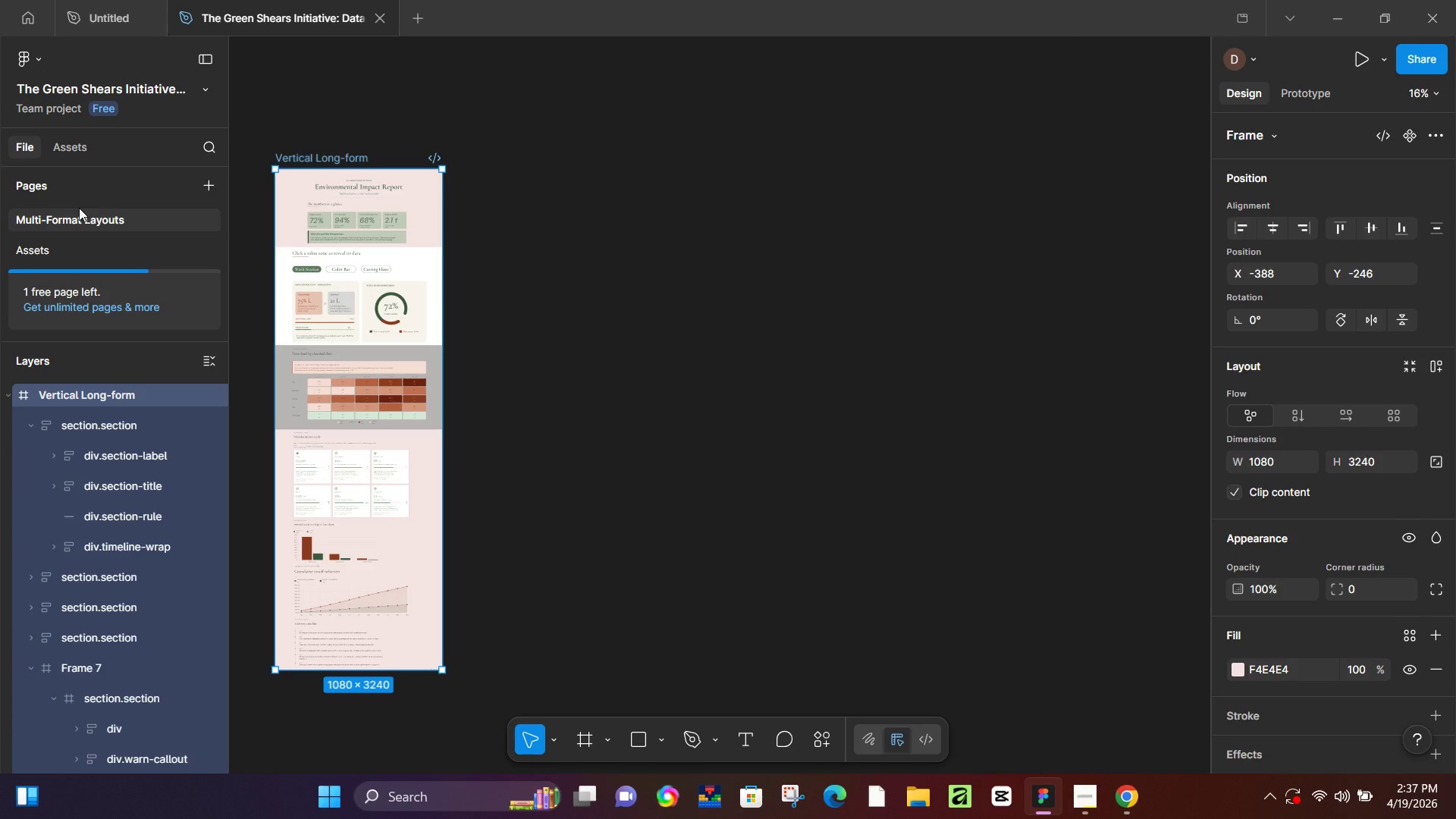 
key(F)
 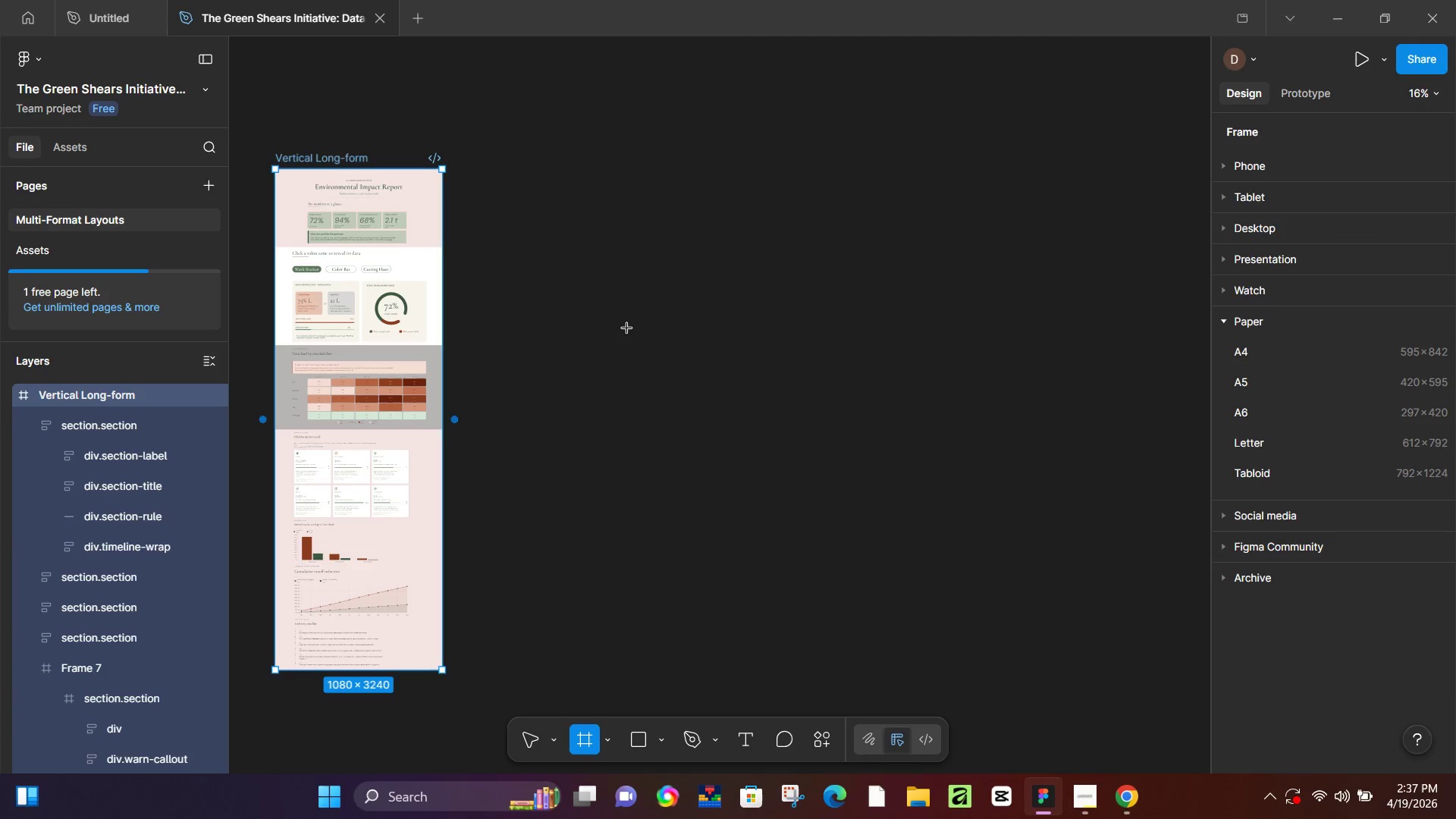 
left_click([627, 328])
 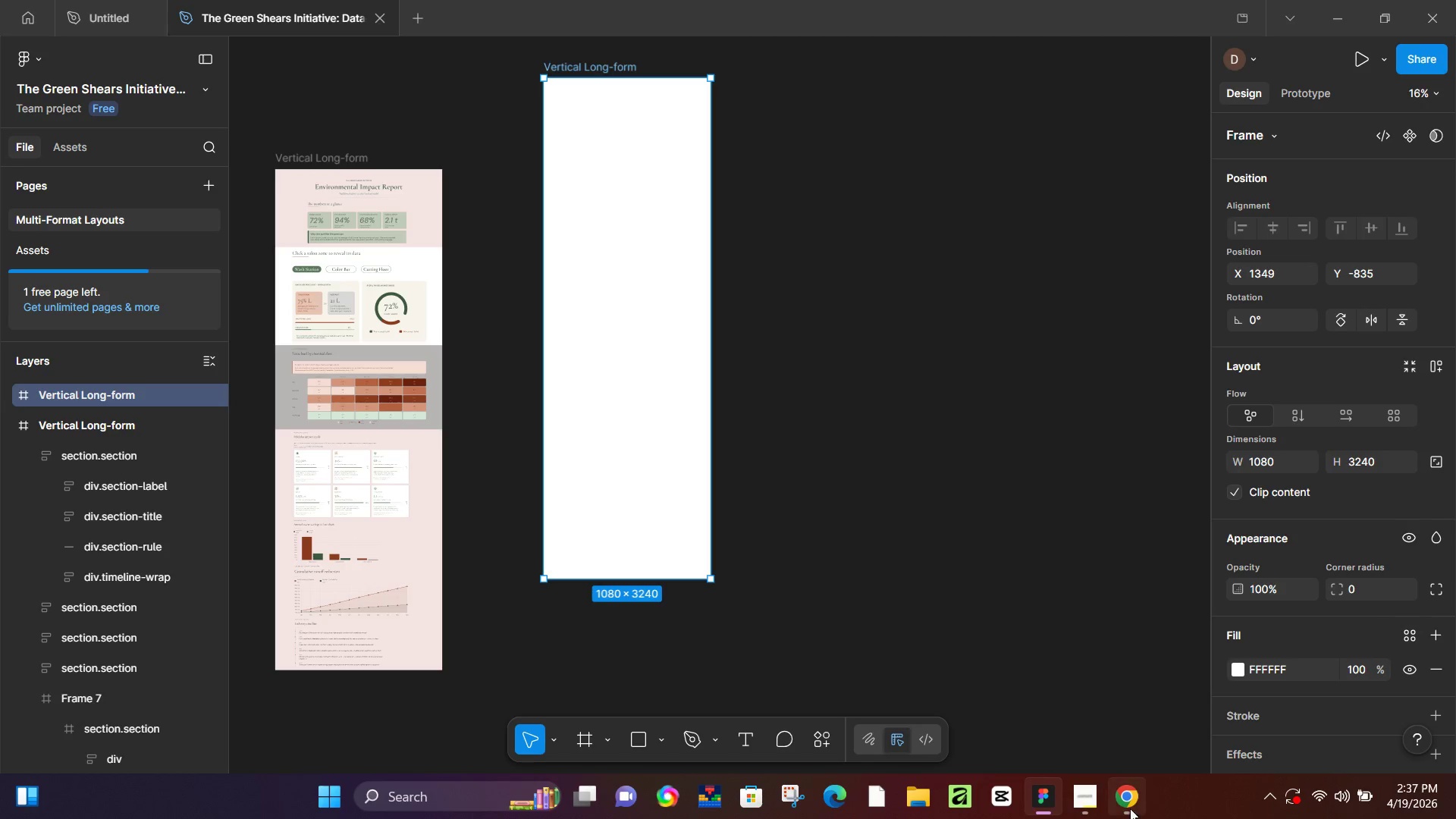 
left_click([1128, 806])
 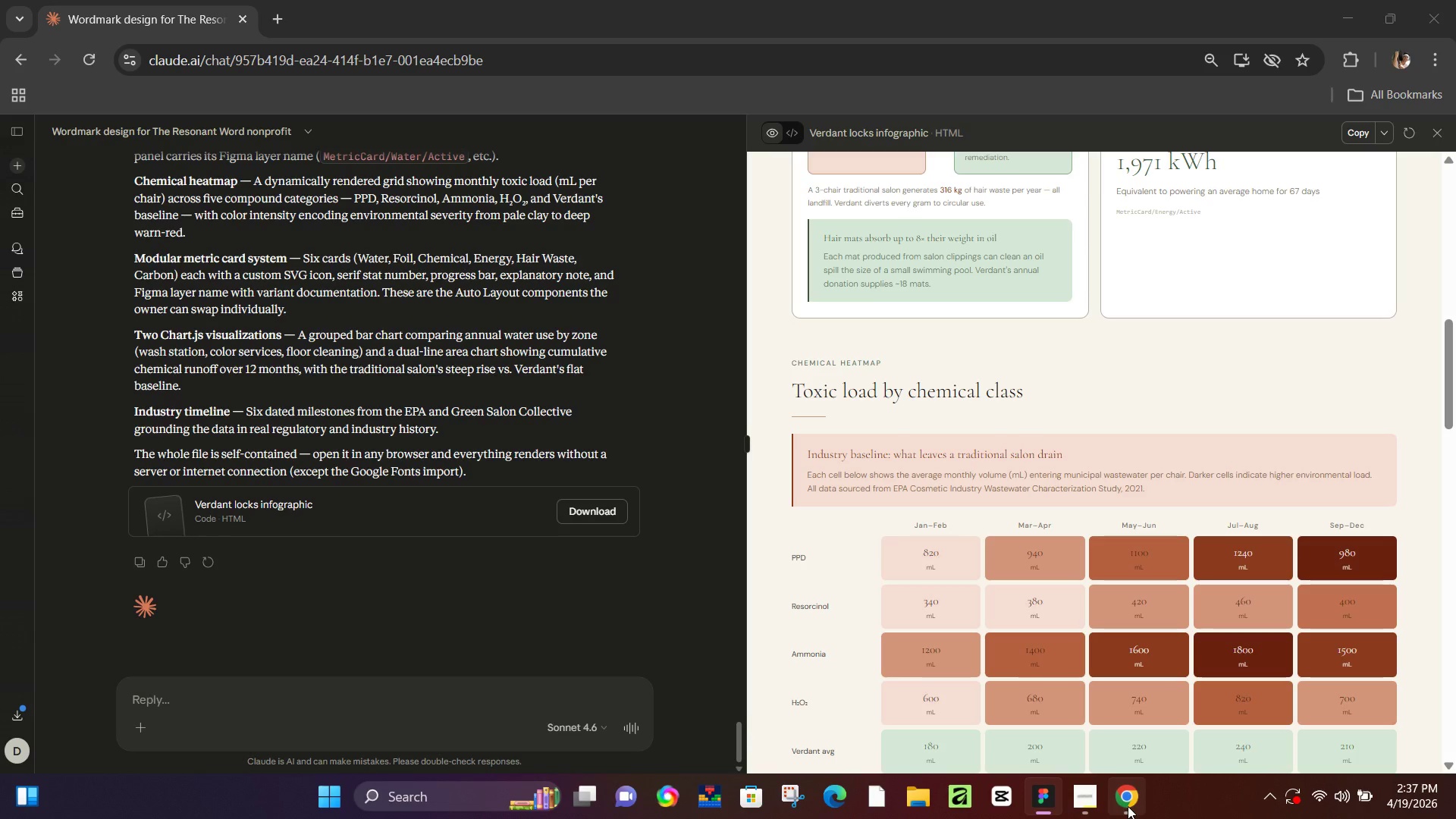 
left_click([1128, 806])
 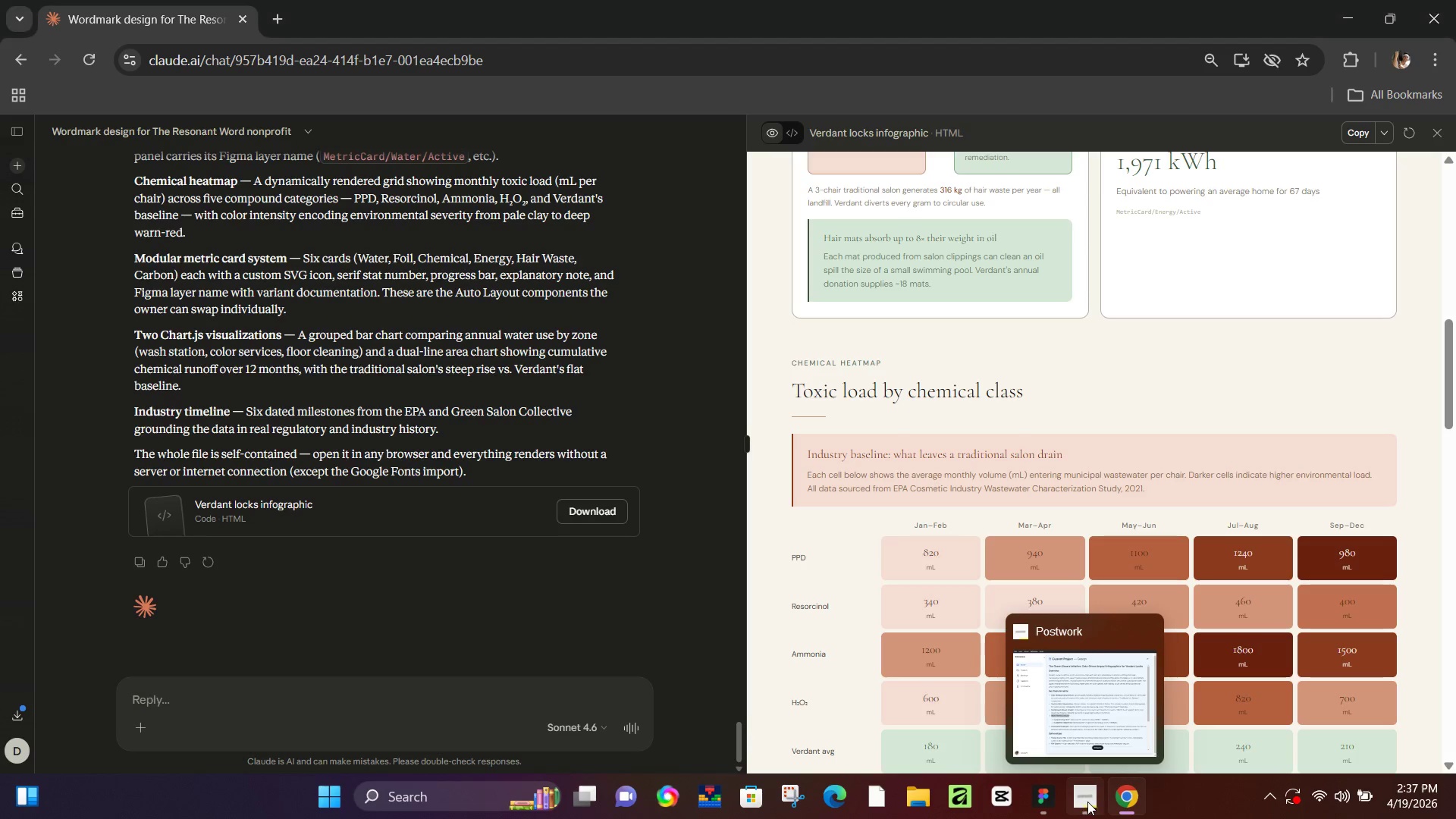 
left_click([1128, 802])
 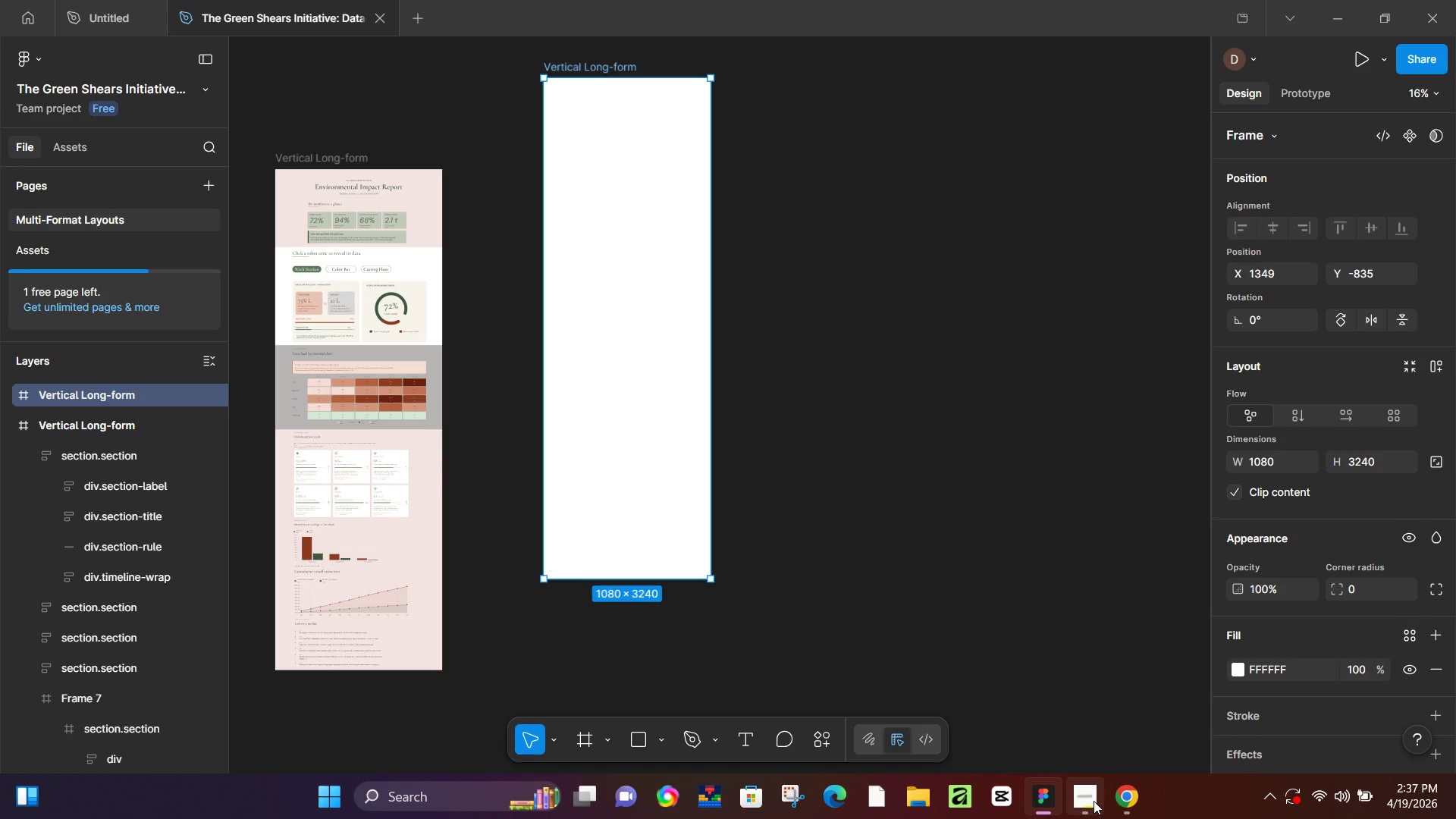 
left_click([1094, 801])